 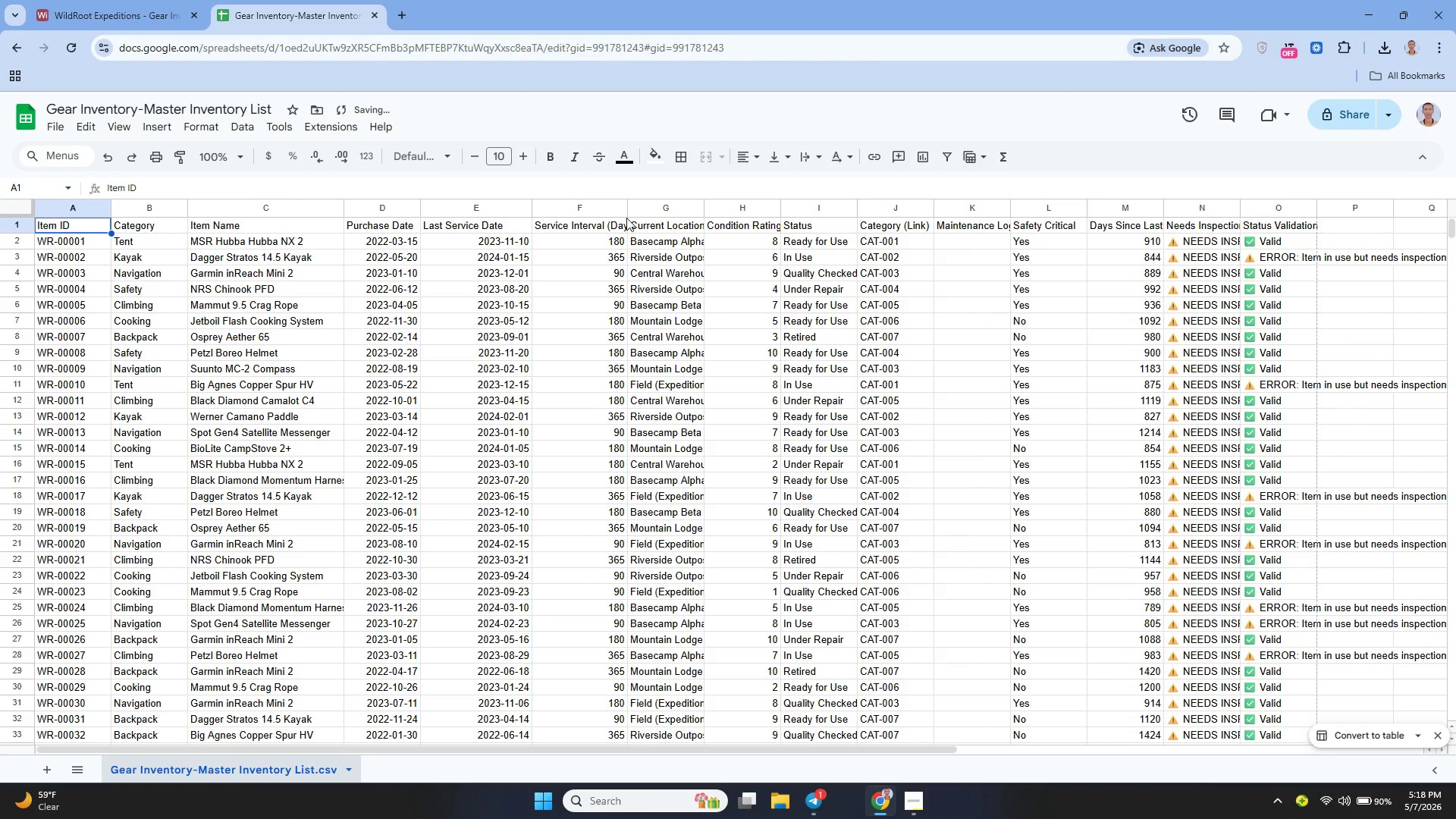 
left_click_drag(start_coordinate=[700, 208], to_coordinate=[752, 228])
 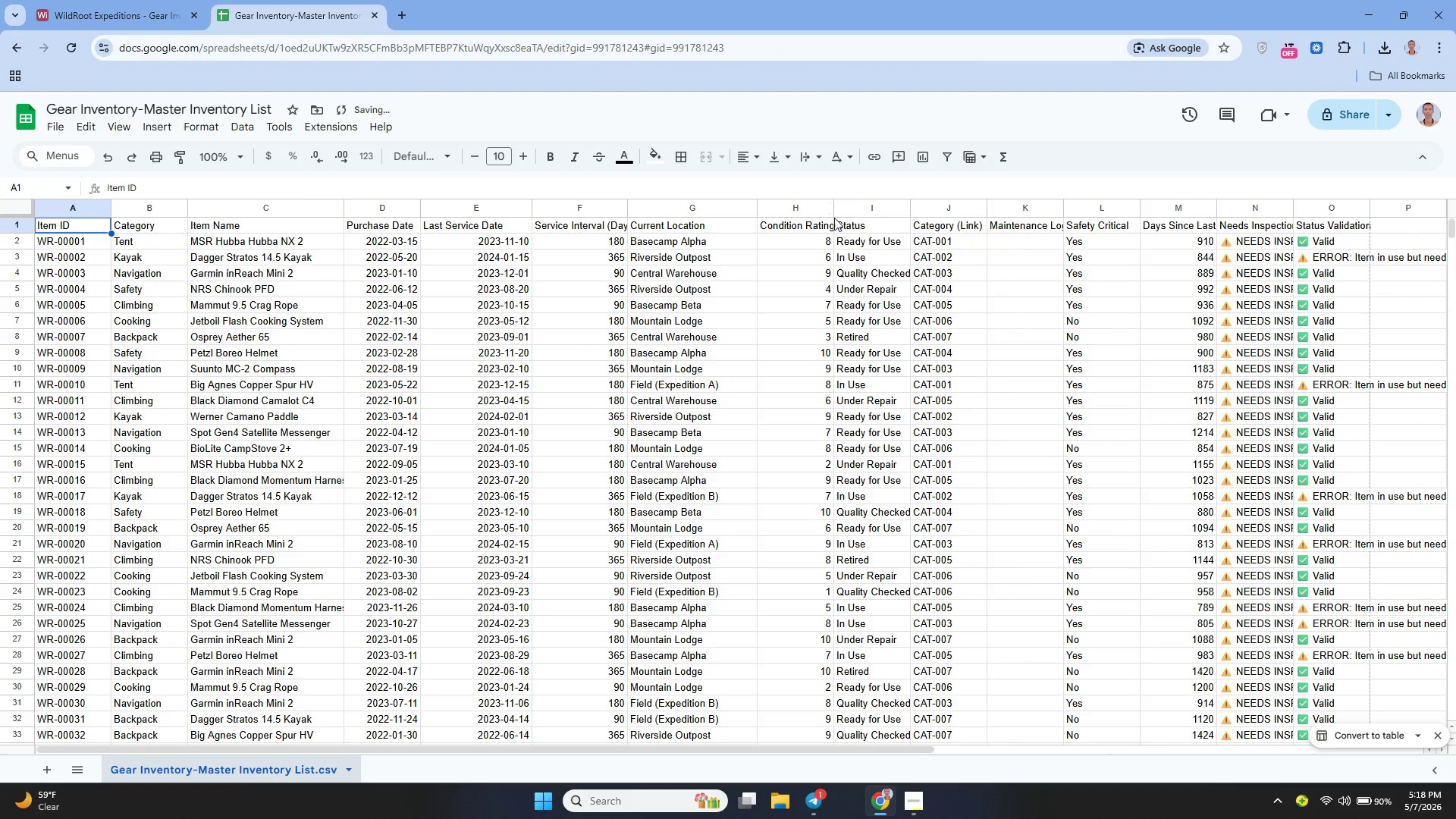 
left_click_drag(start_coordinate=[834, 210], to_coordinate=[856, 215])
 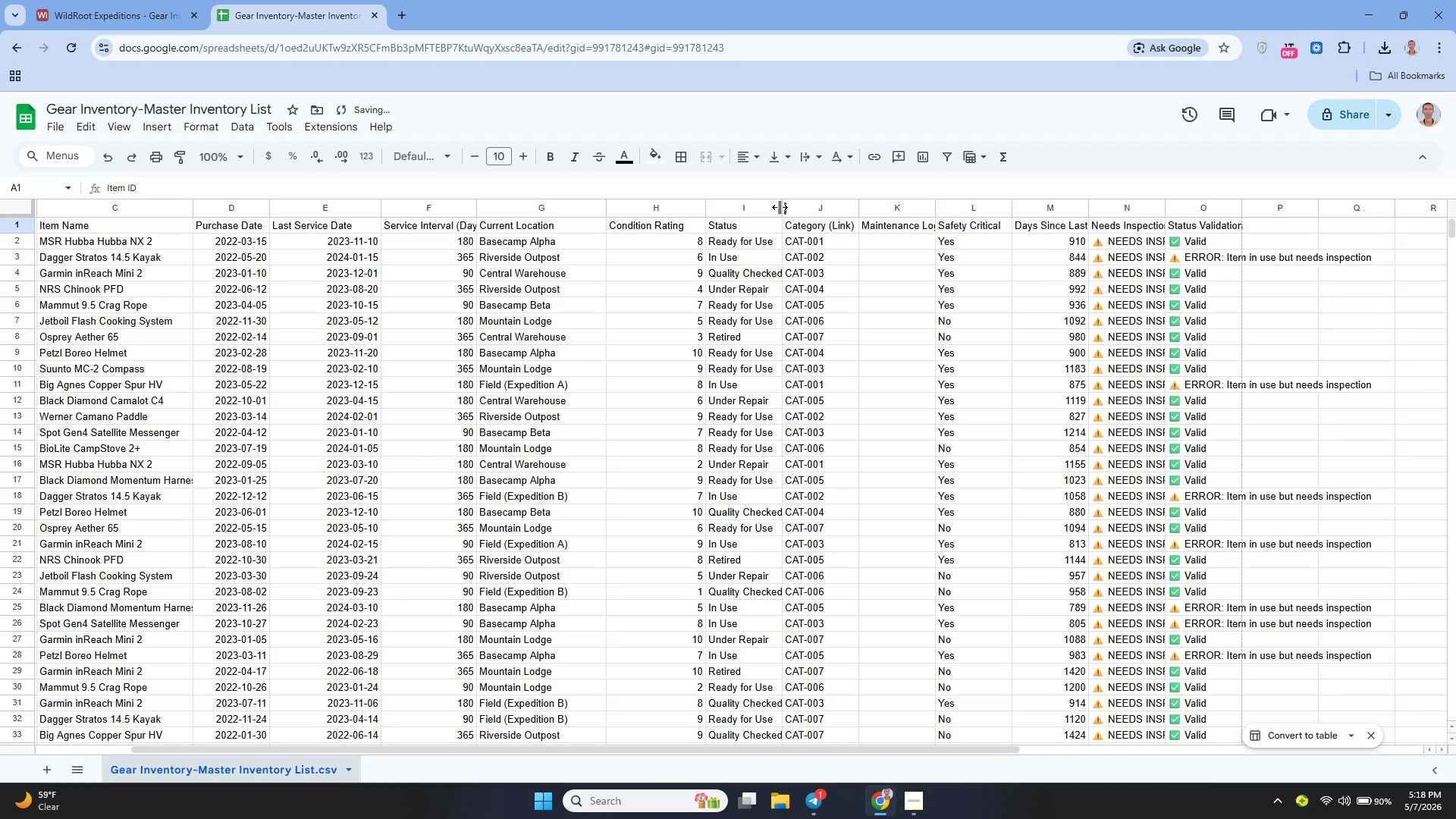 
left_click_drag(start_coordinate=[783, 207], to_coordinate=[839, 218])
 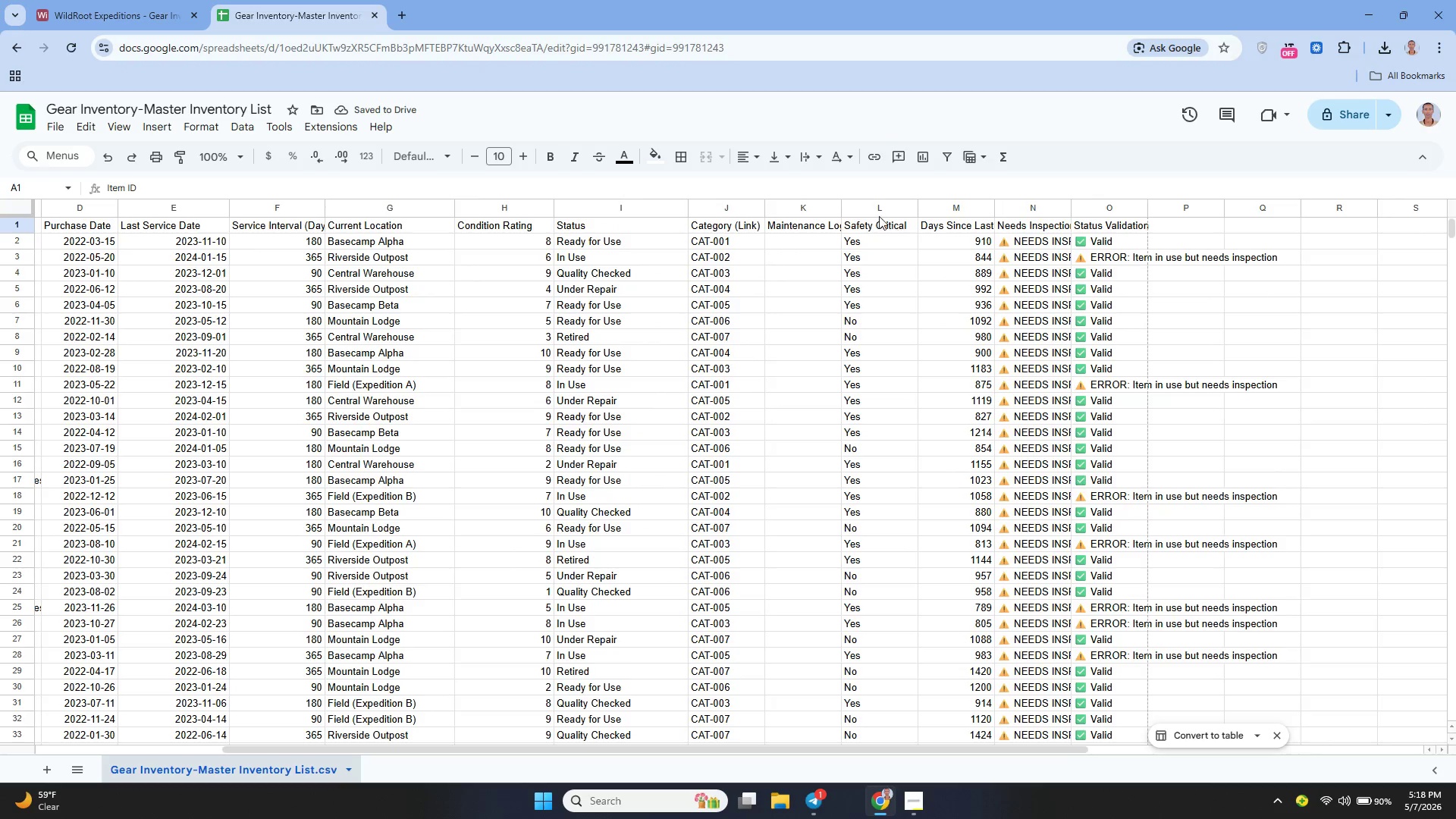 
left_click_drag(start_coordinate=[841, 206], to_coordinate=[884, 217])
 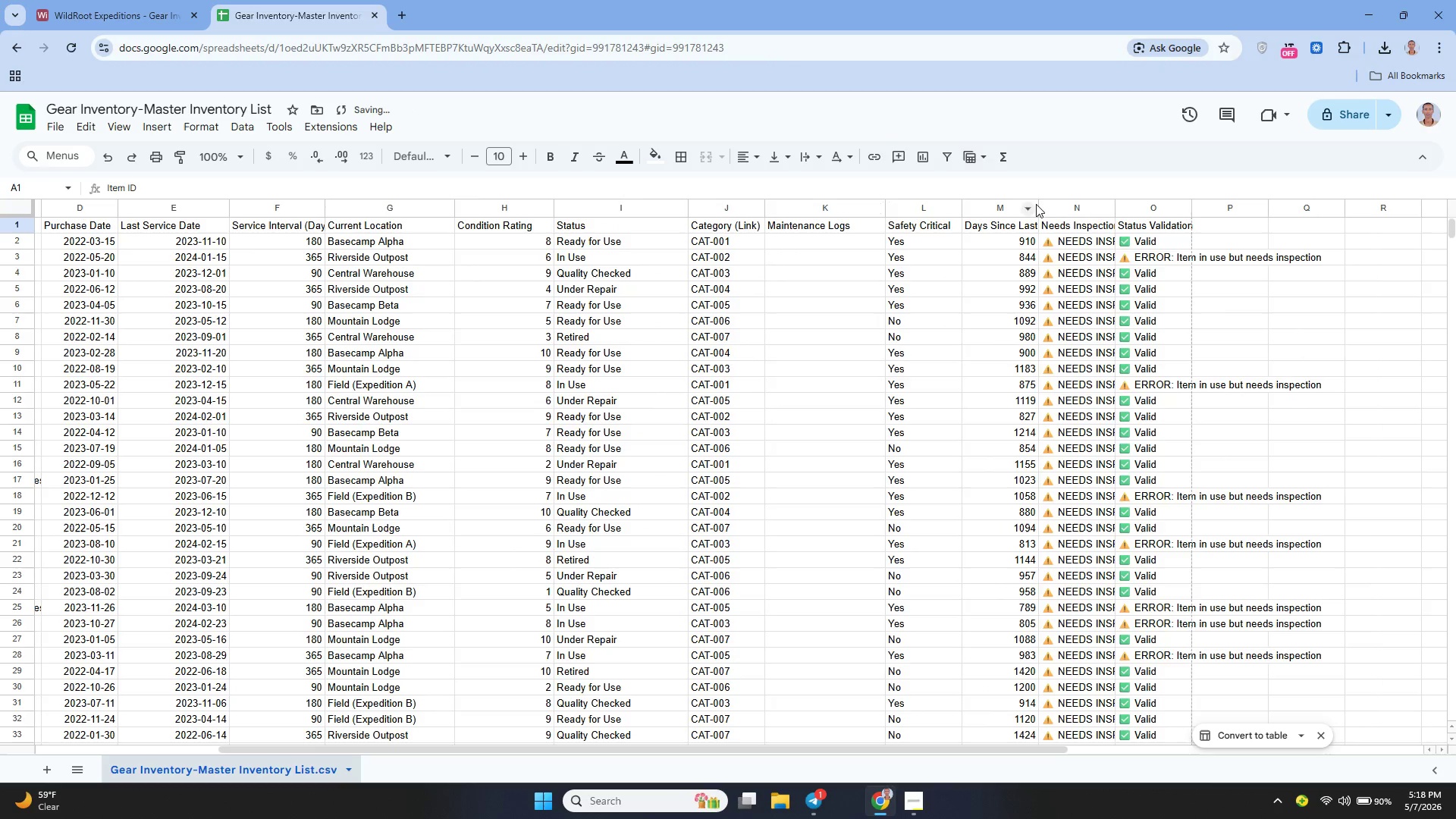 
left_click_drag(start_coordinate=[1037, 203], to_coordinate=[1062, 218])
 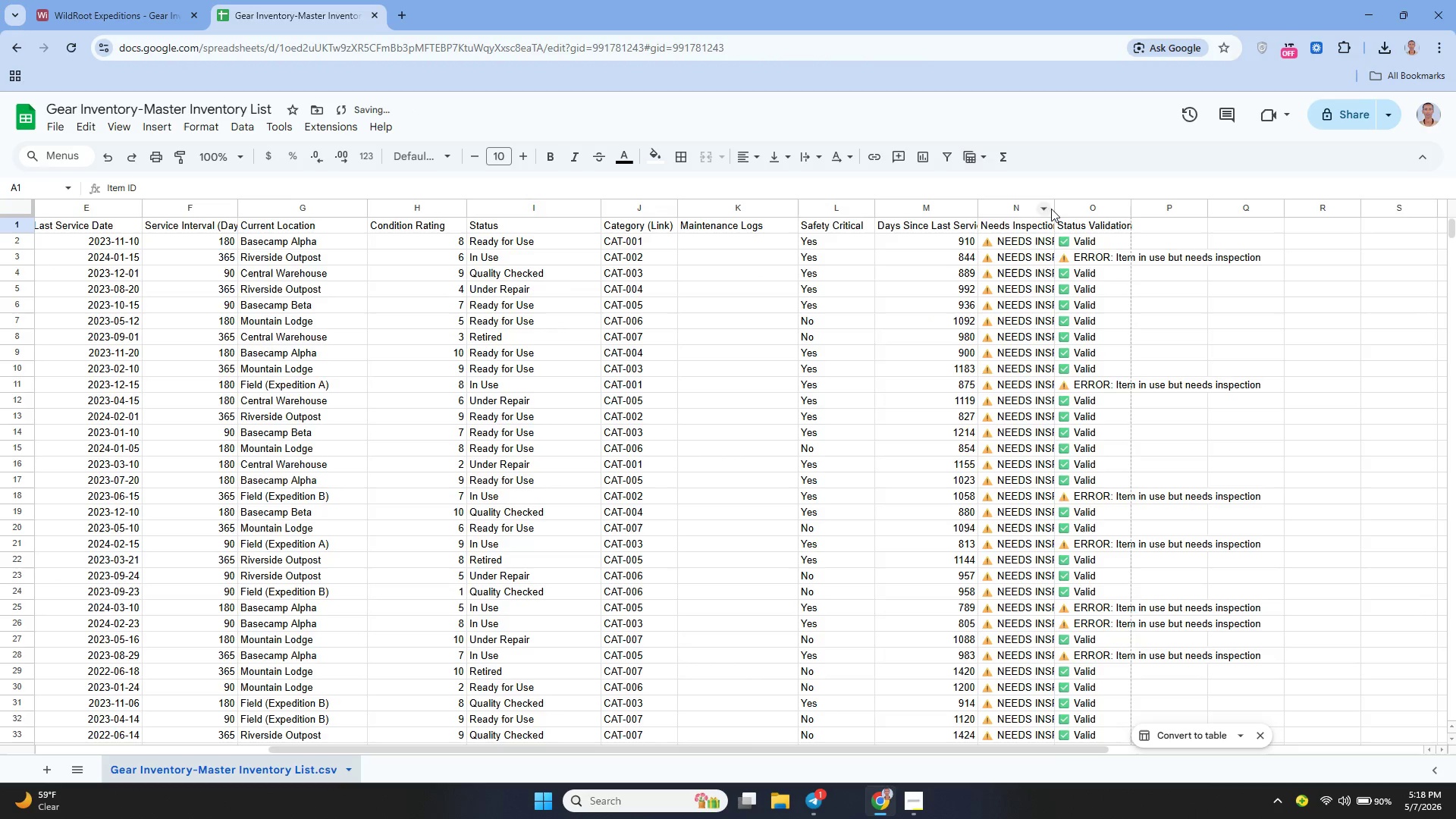 
left_click_drag(start_coordinate=[1053, 208], to_coordinate=[1097, 227])
 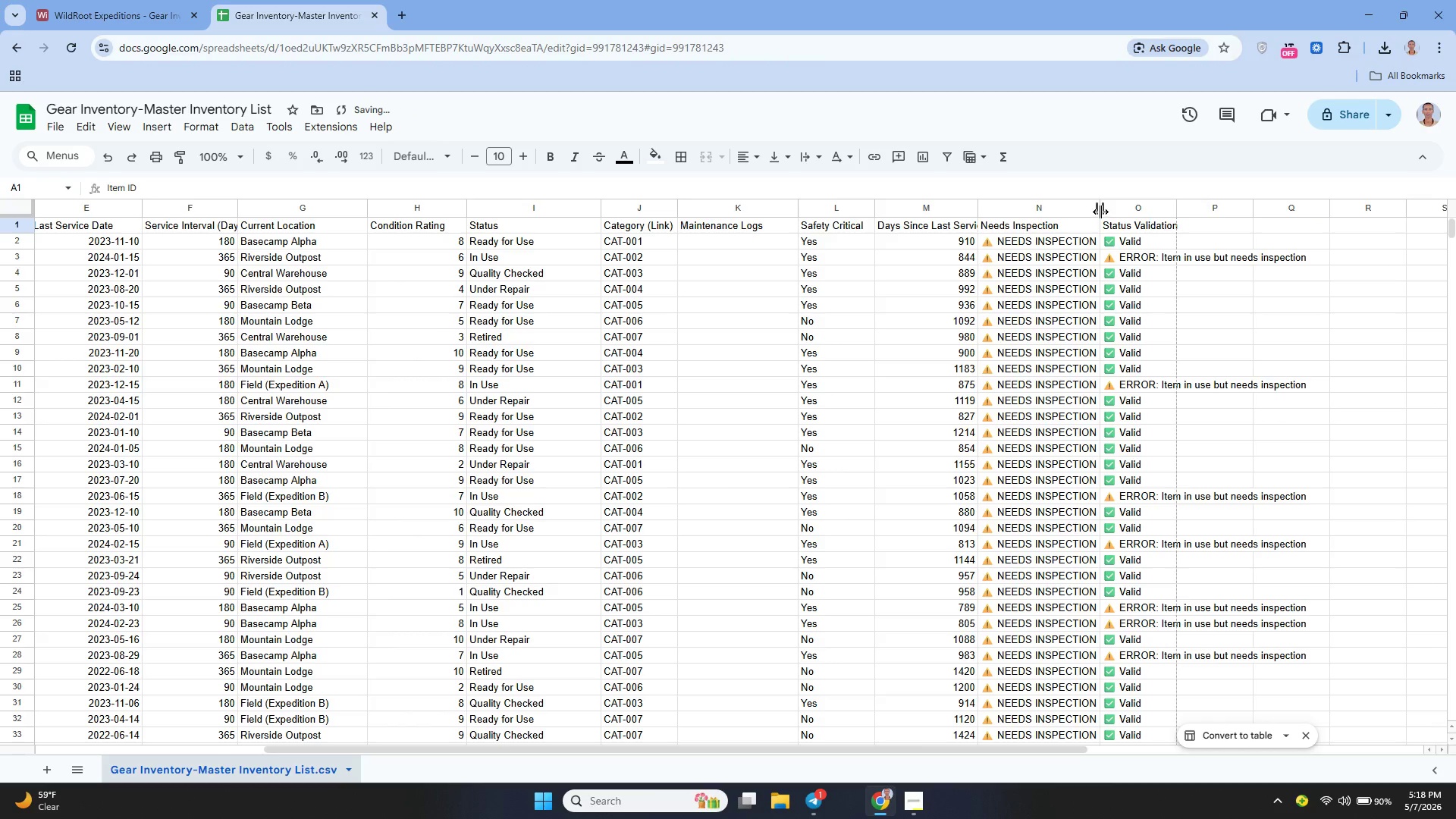 
left_click_drag(start_coordinate=[1100, 209], to_coordinate=[1157, 241])
 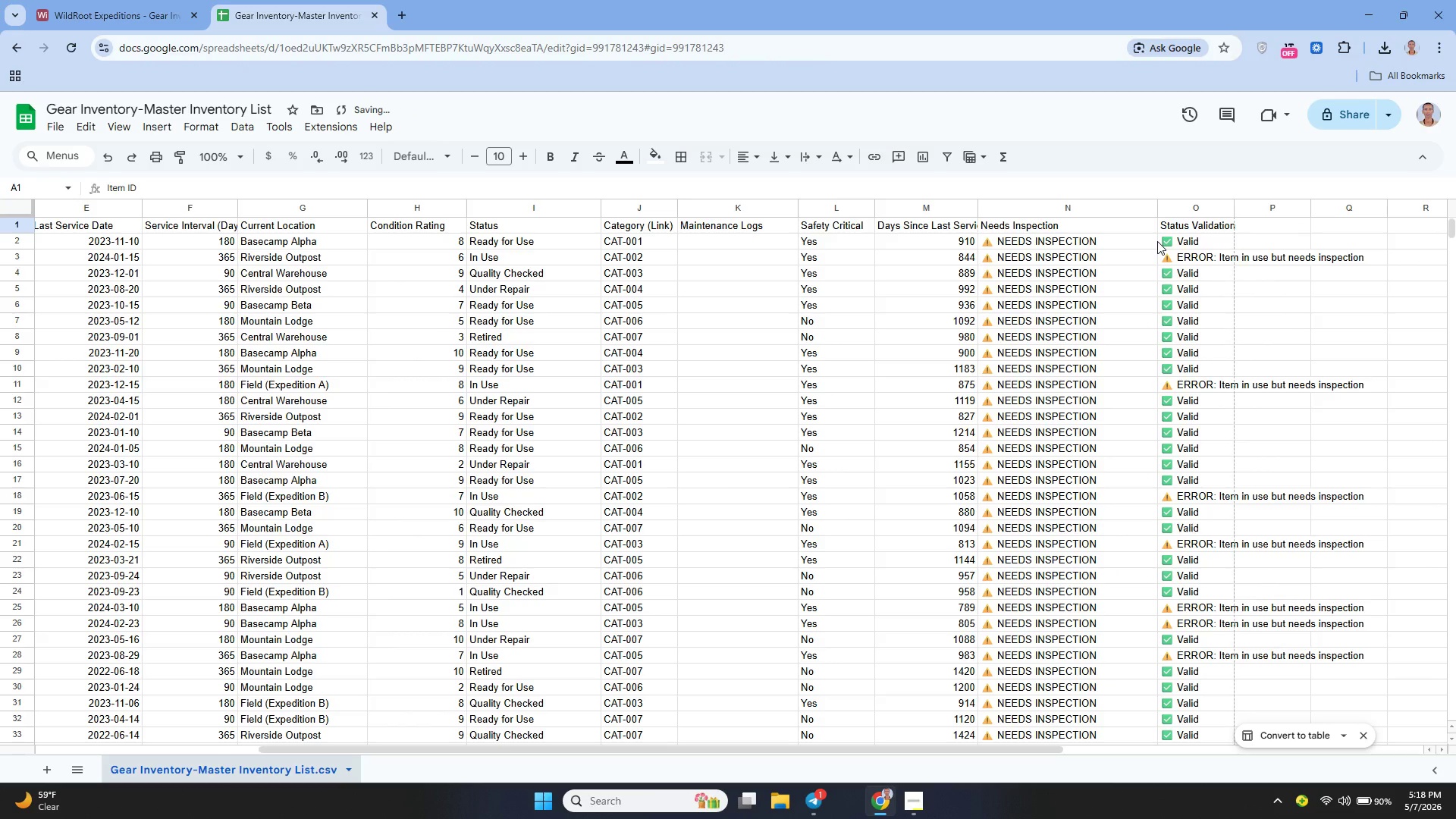 
mouse_move([1166, 229])
 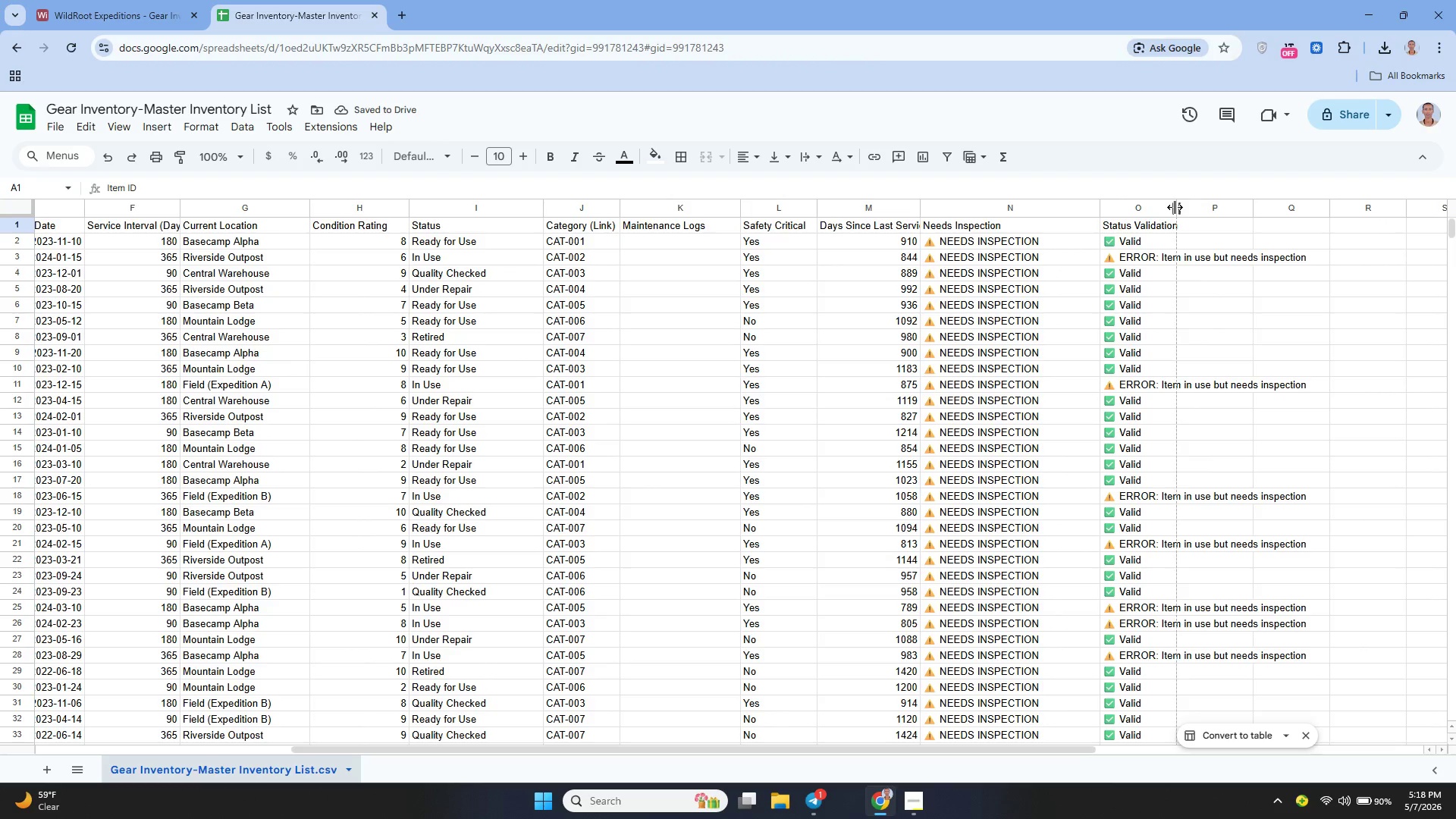 
left_click_drag(start_coordinate=[1175, 207], to_coordinate=[1322, 237])
 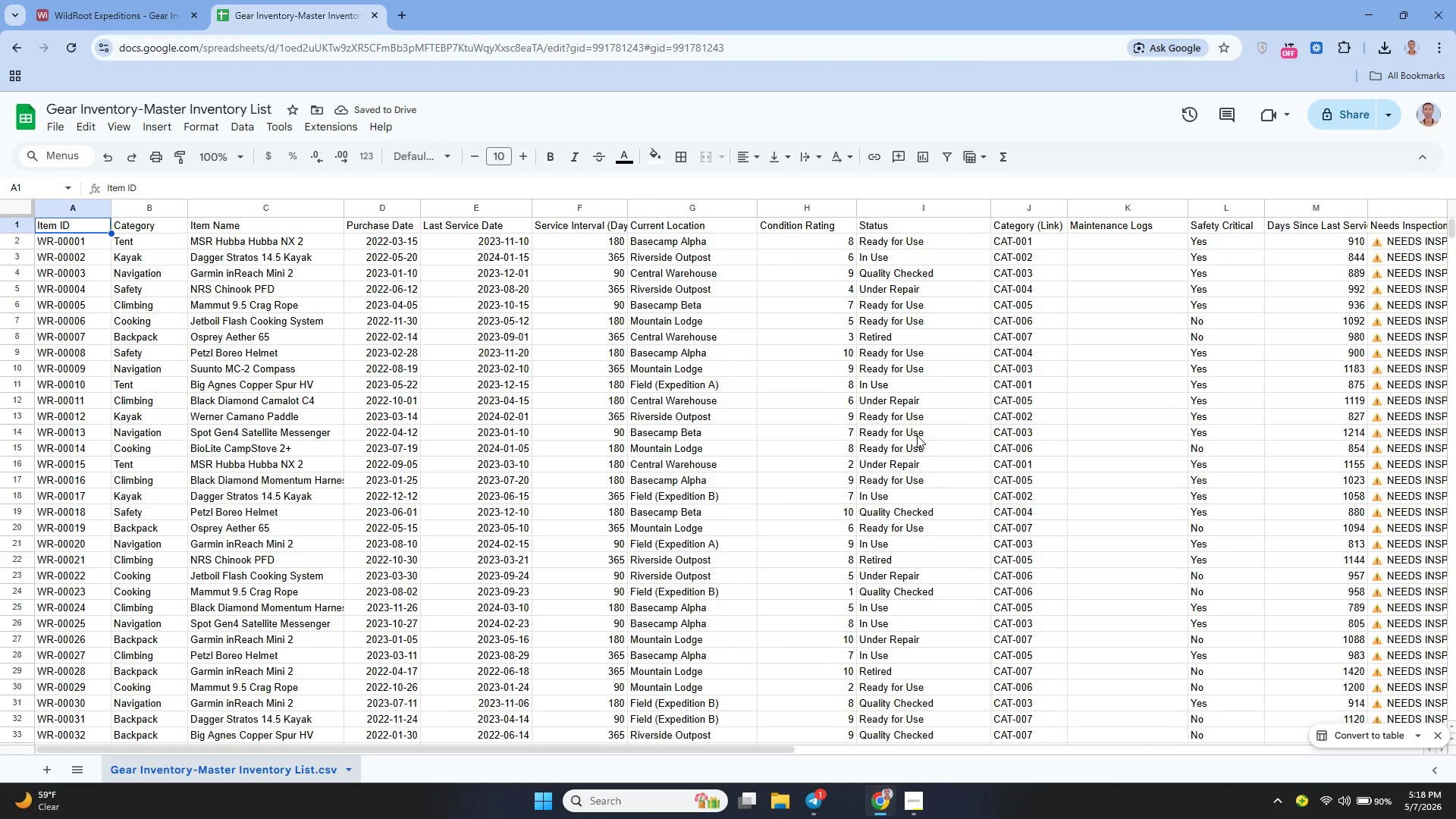 
wait(5.58)
 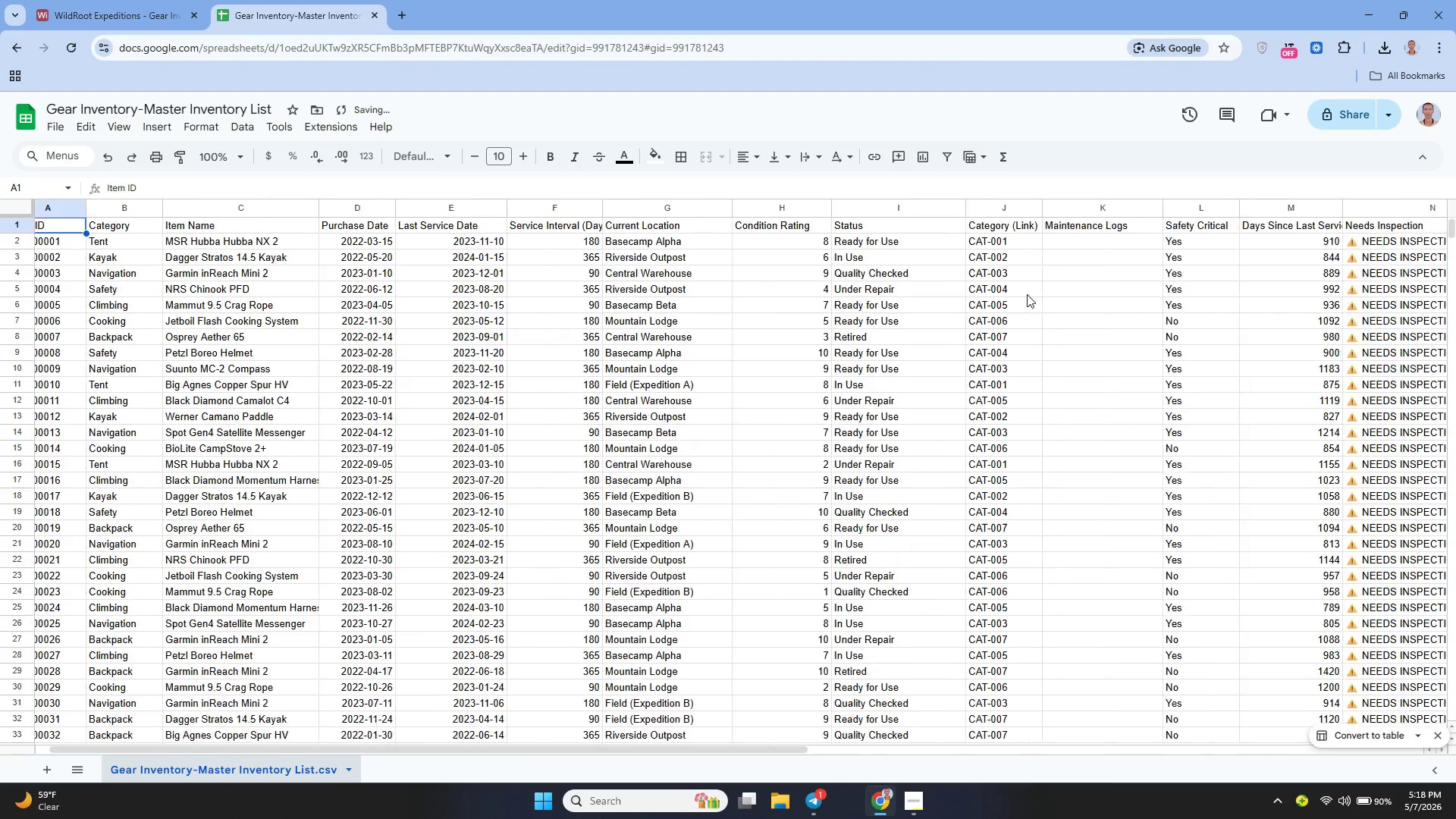 
left_click([915, 799])